 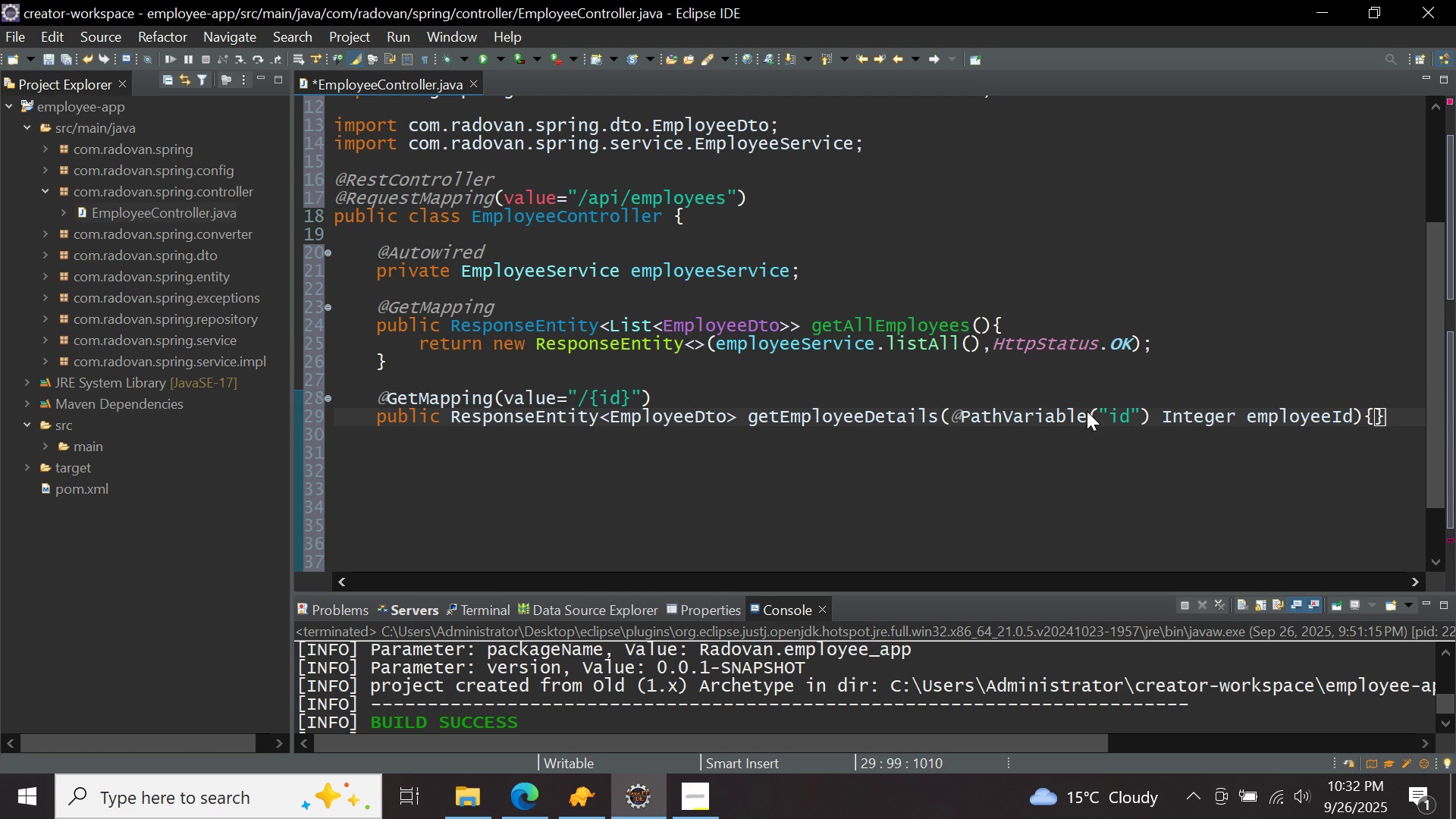 
key(Shift+BracketRight)
 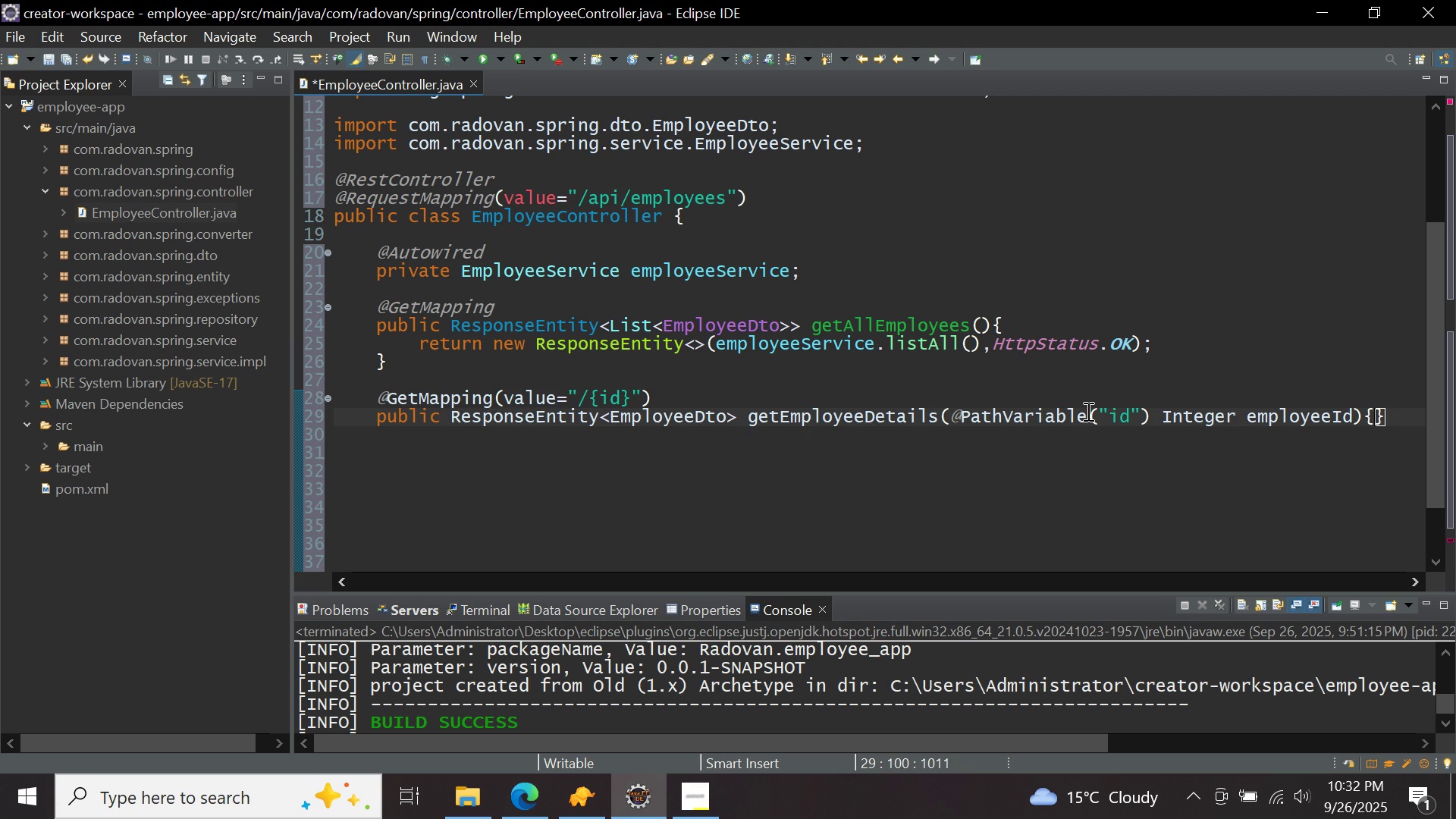 
key(ArrowLeft)
 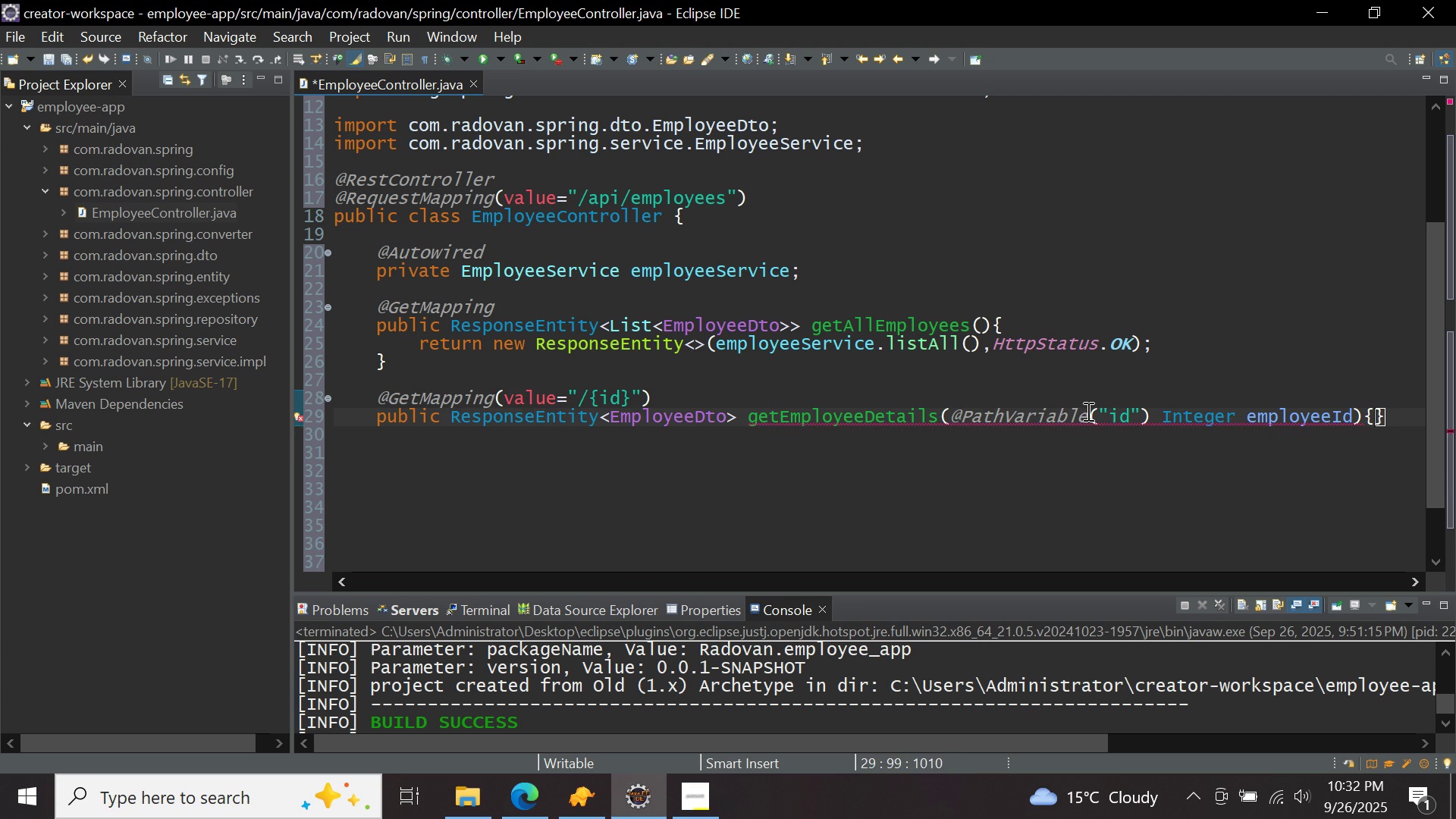 
key(Enter)
 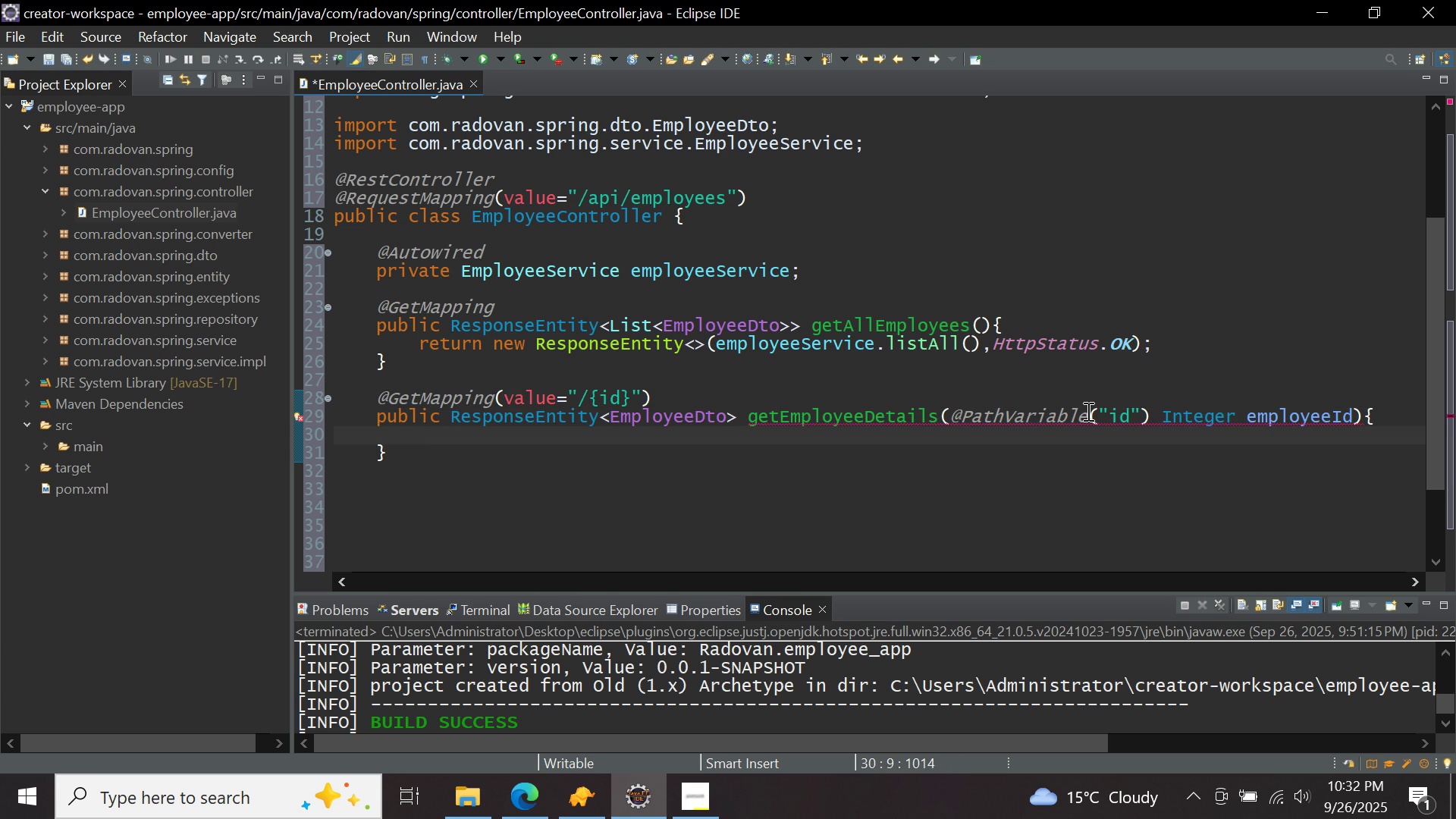 
type(return new respo)
 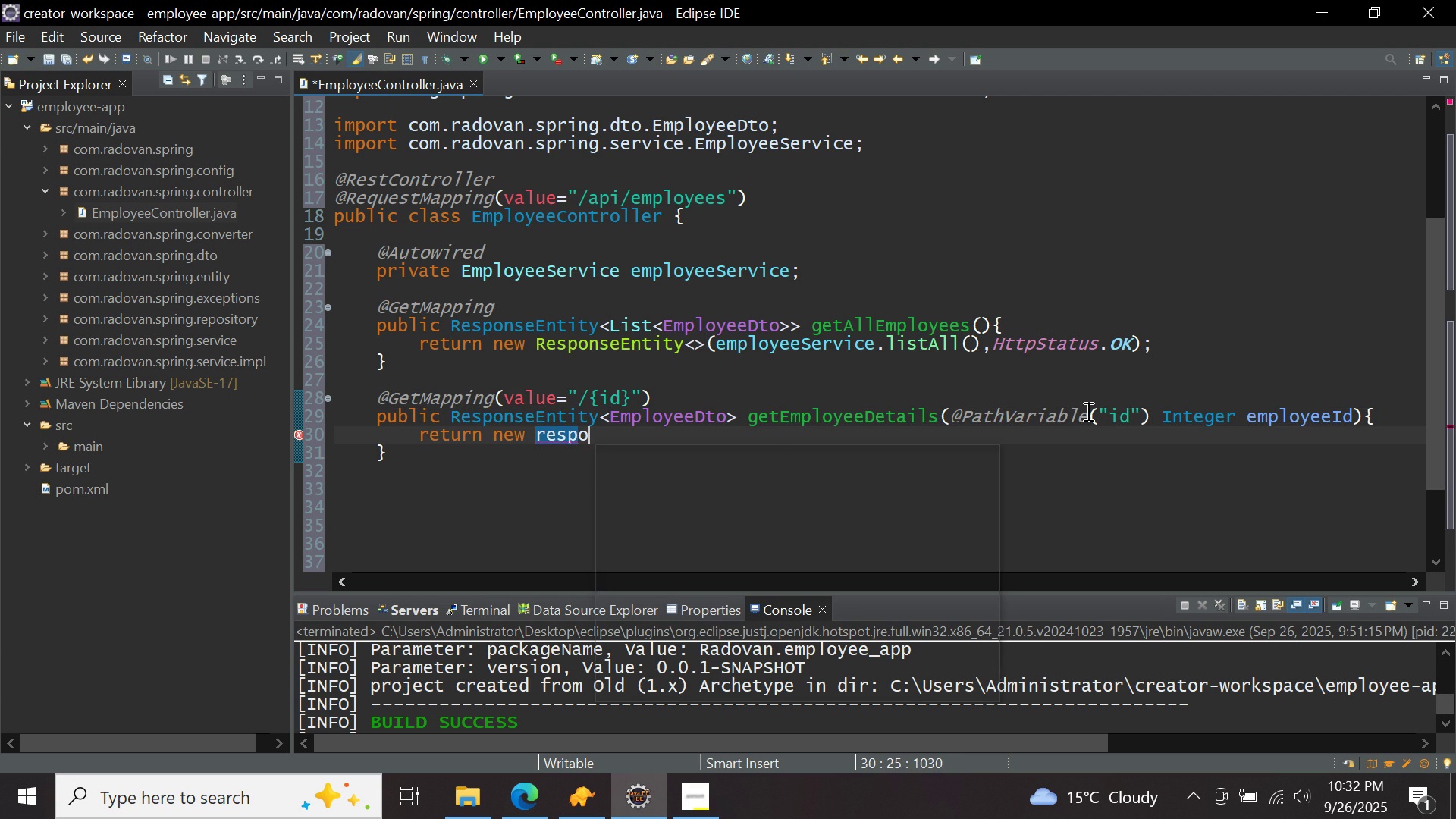 
key(Control+ControlLeft)
 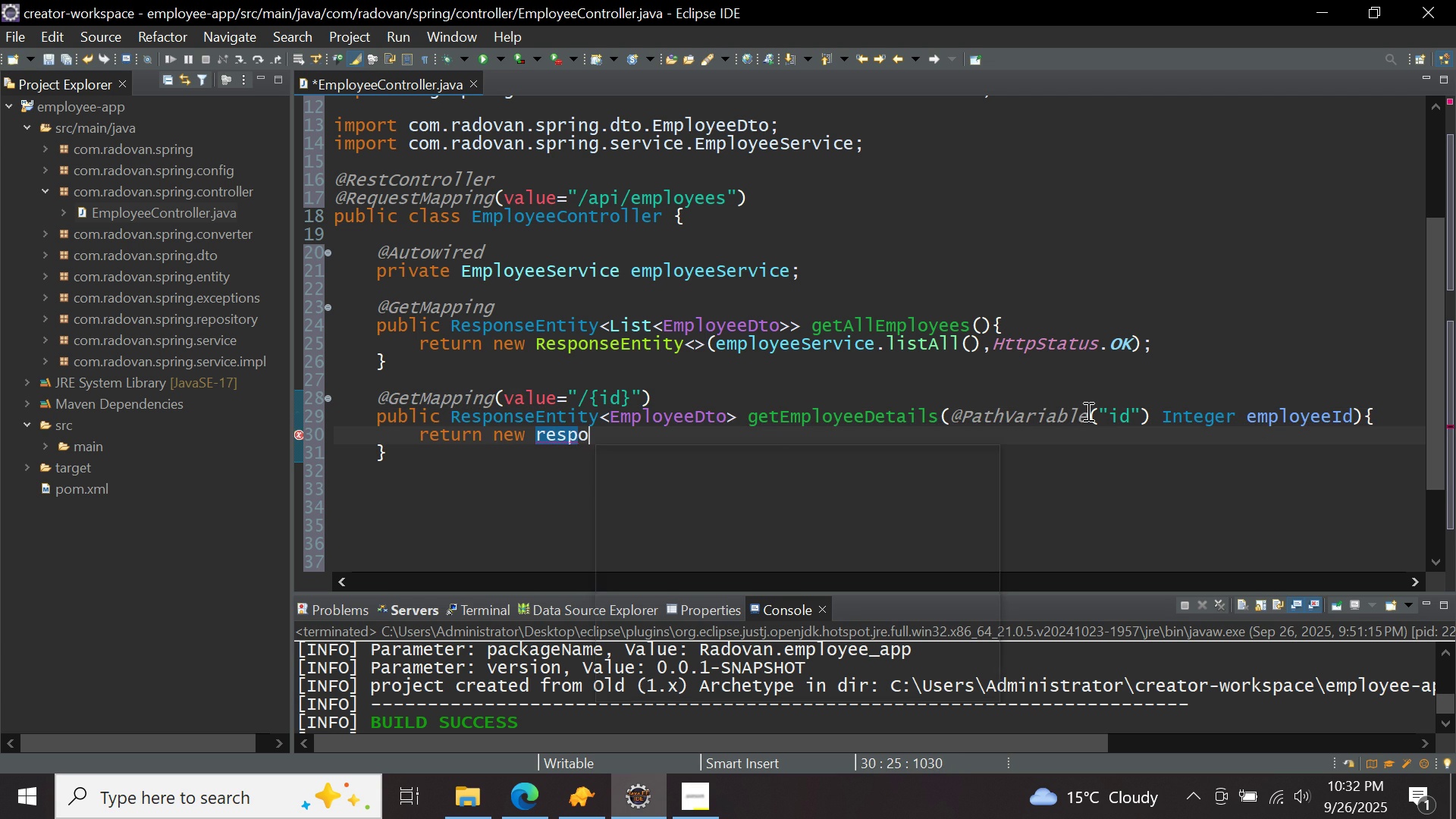 
key(Control+Space)
 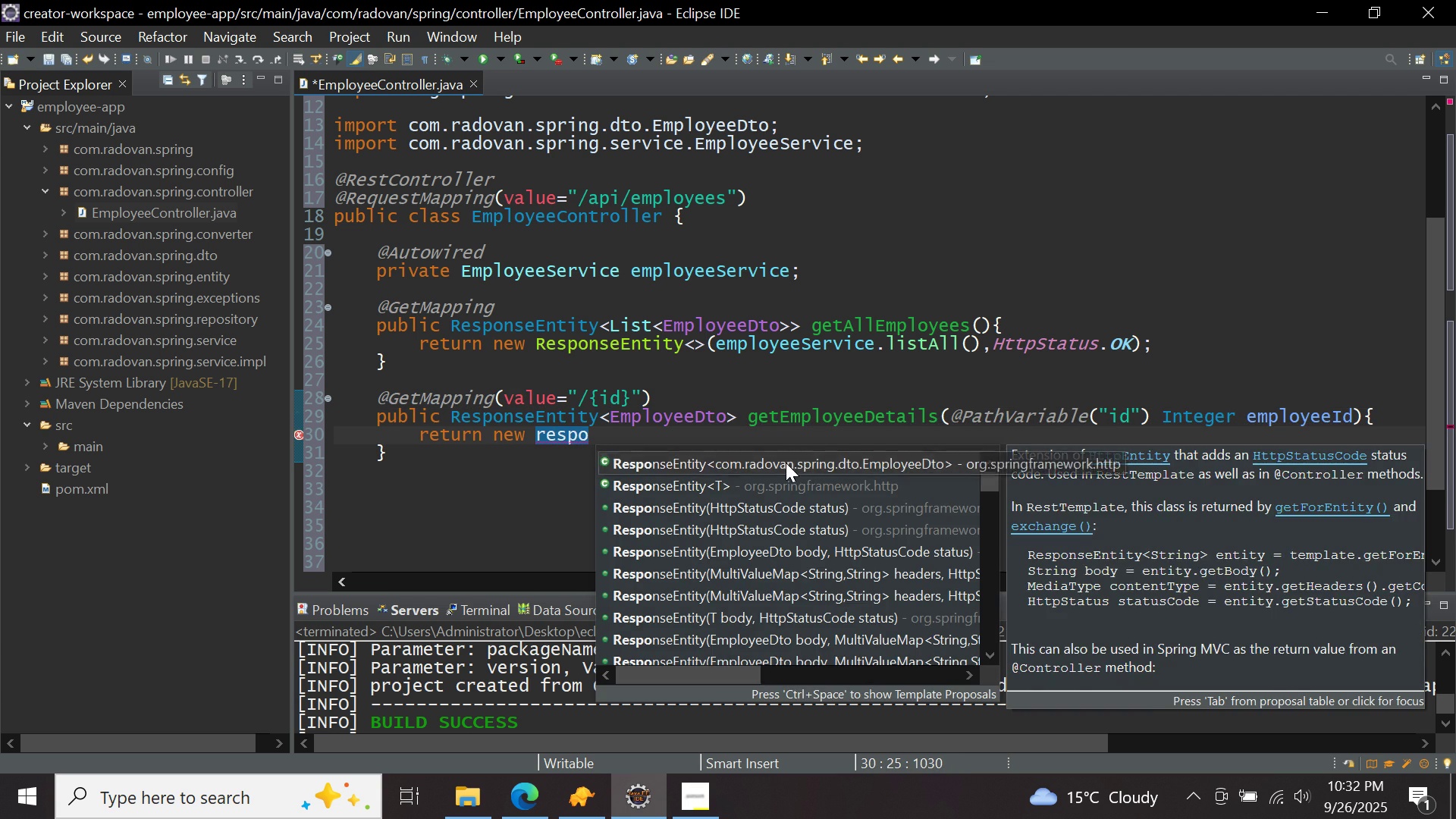 
double_click([786, 463])
 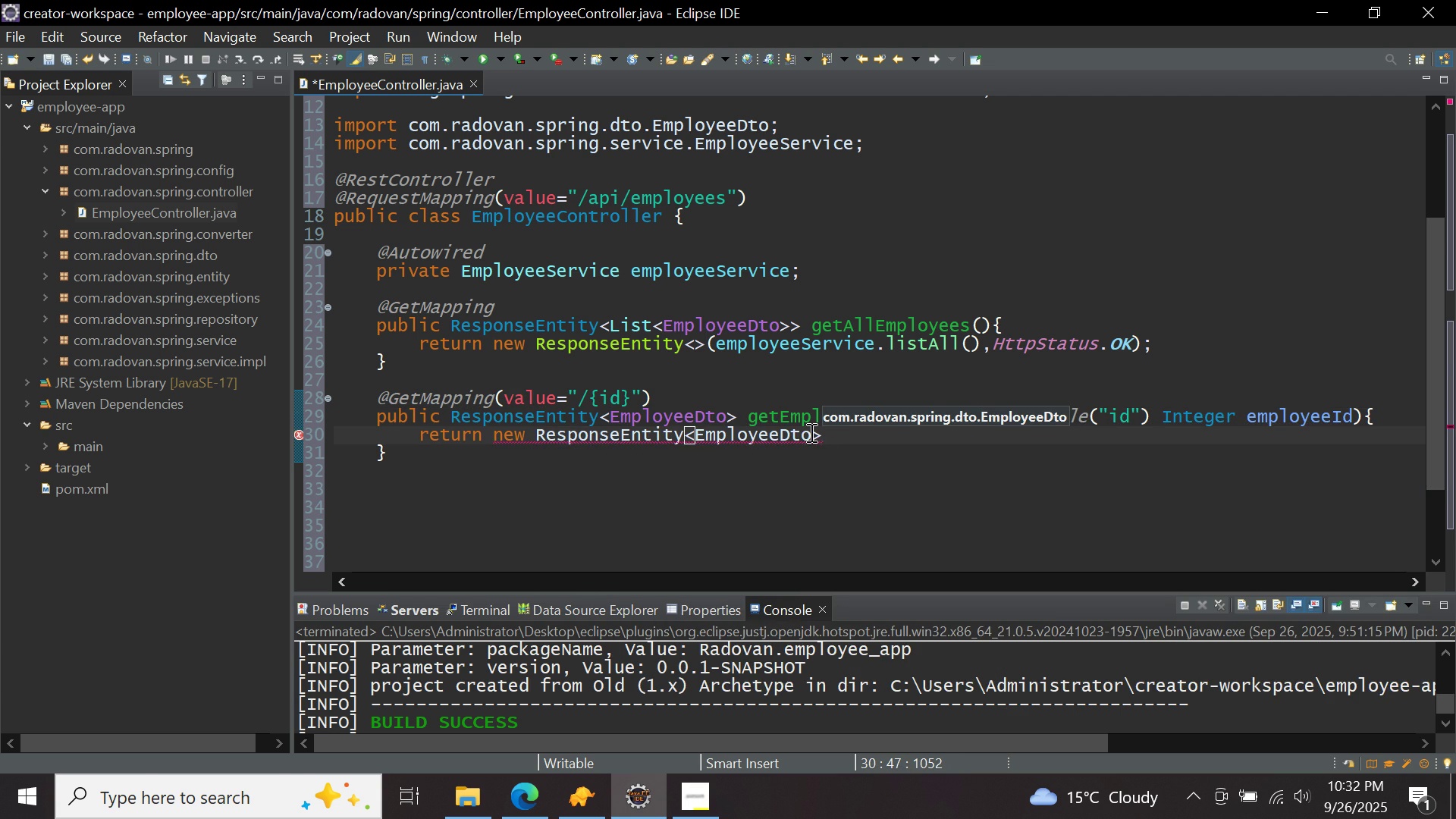 
left_click([810, 432])